 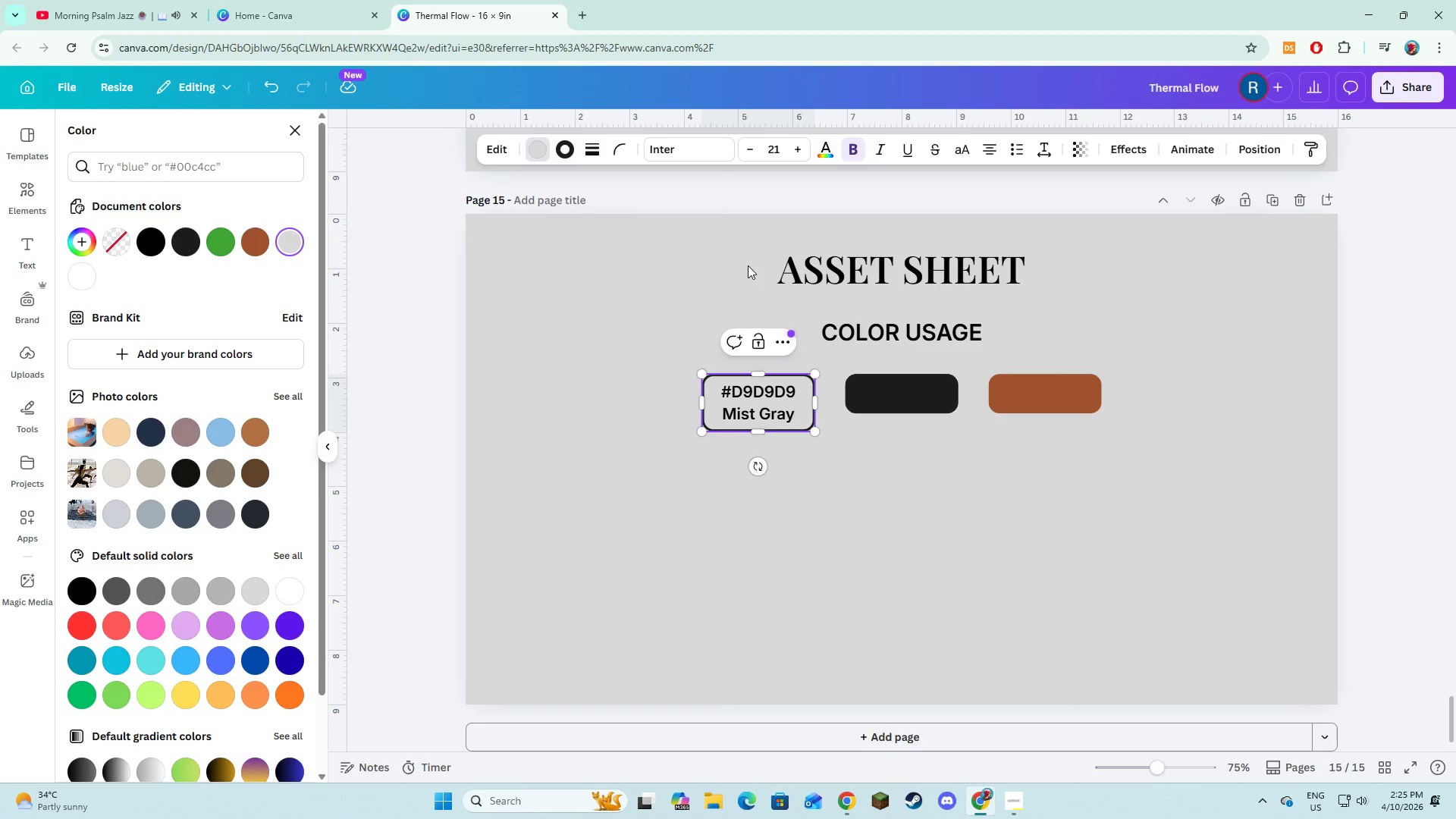 
double_click([916, 384])
 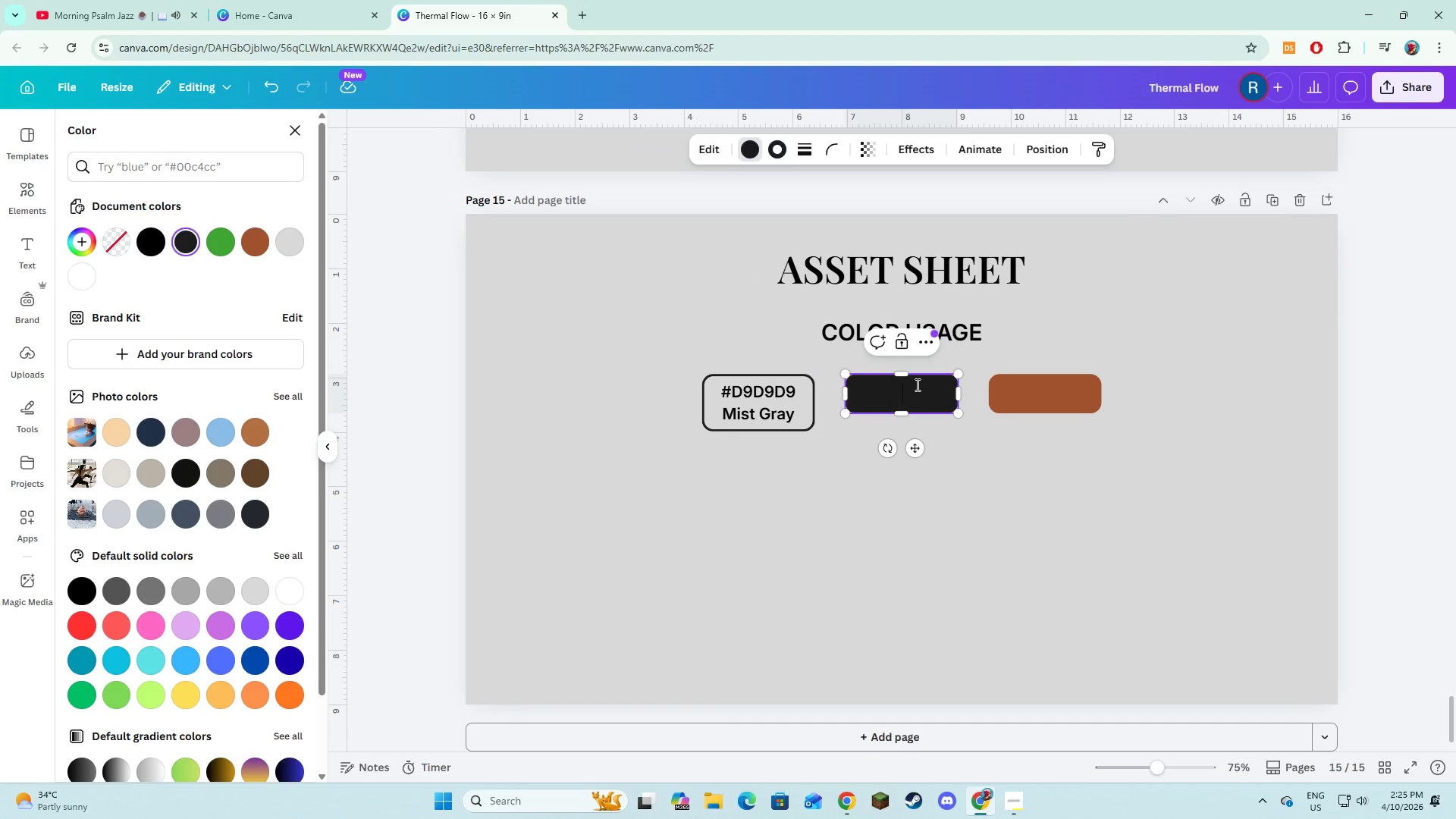 
key(CapsLock)
 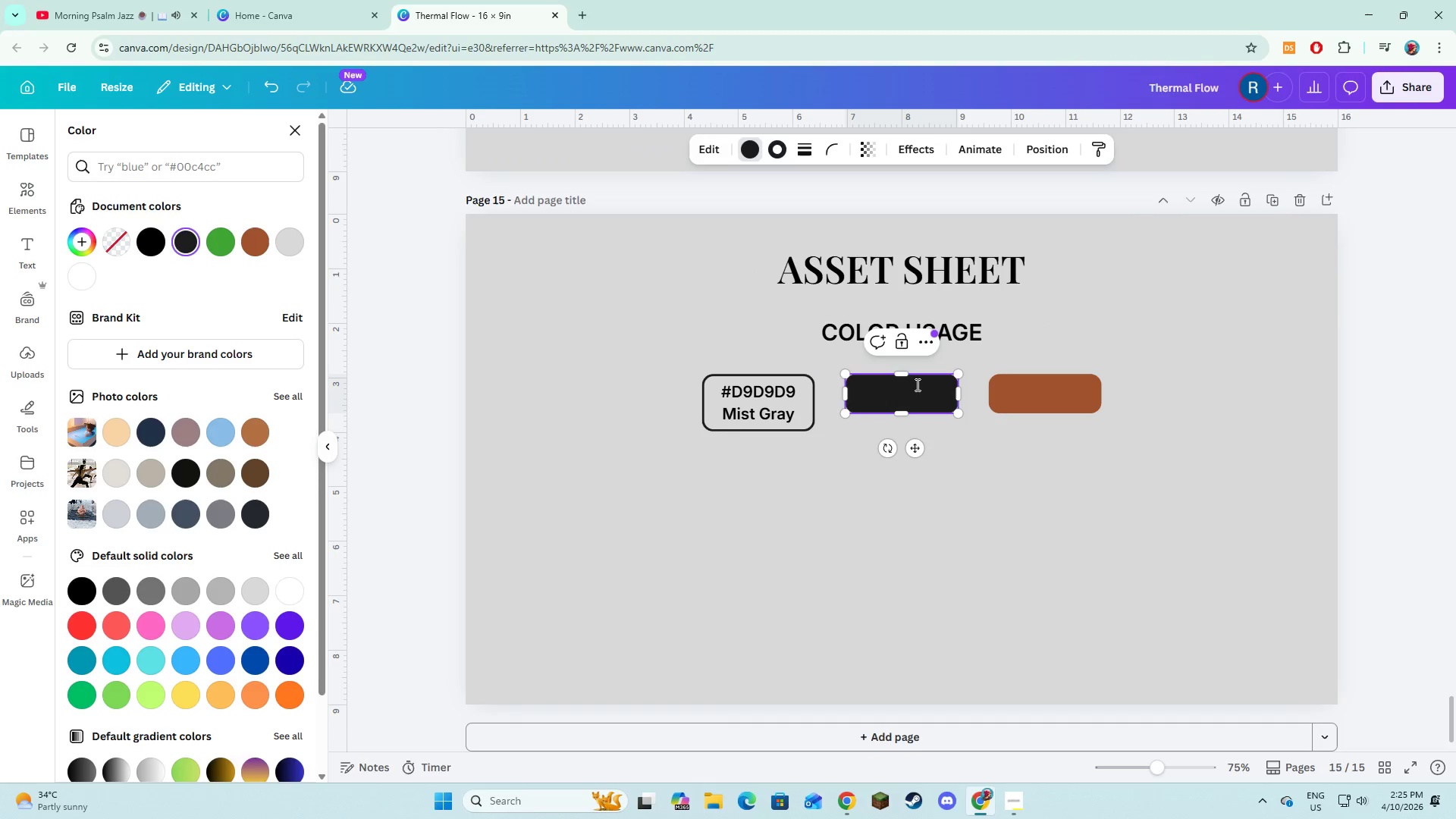 
key(Shift+ShiftLeft)
 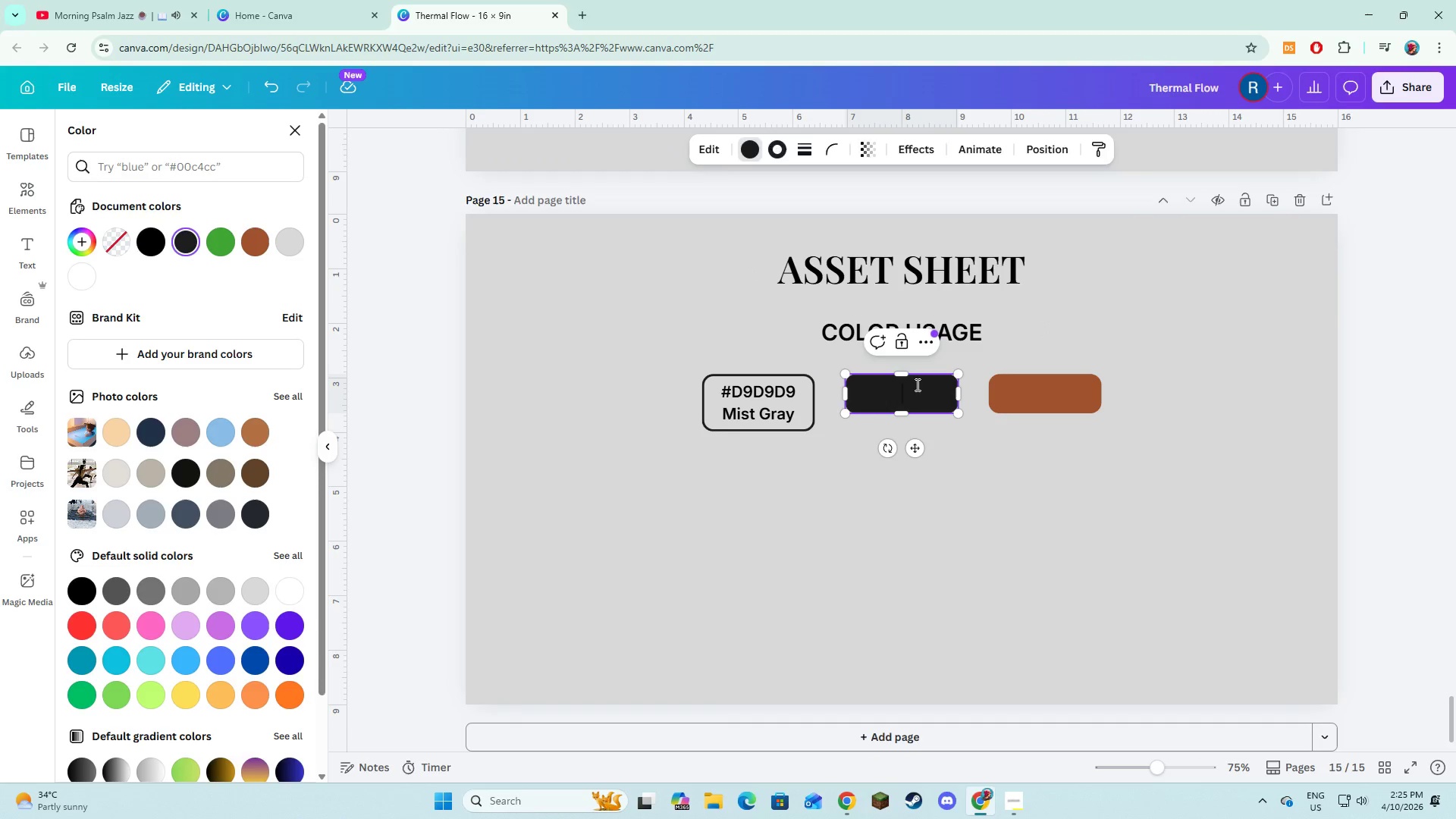 
key(Shift+3)
 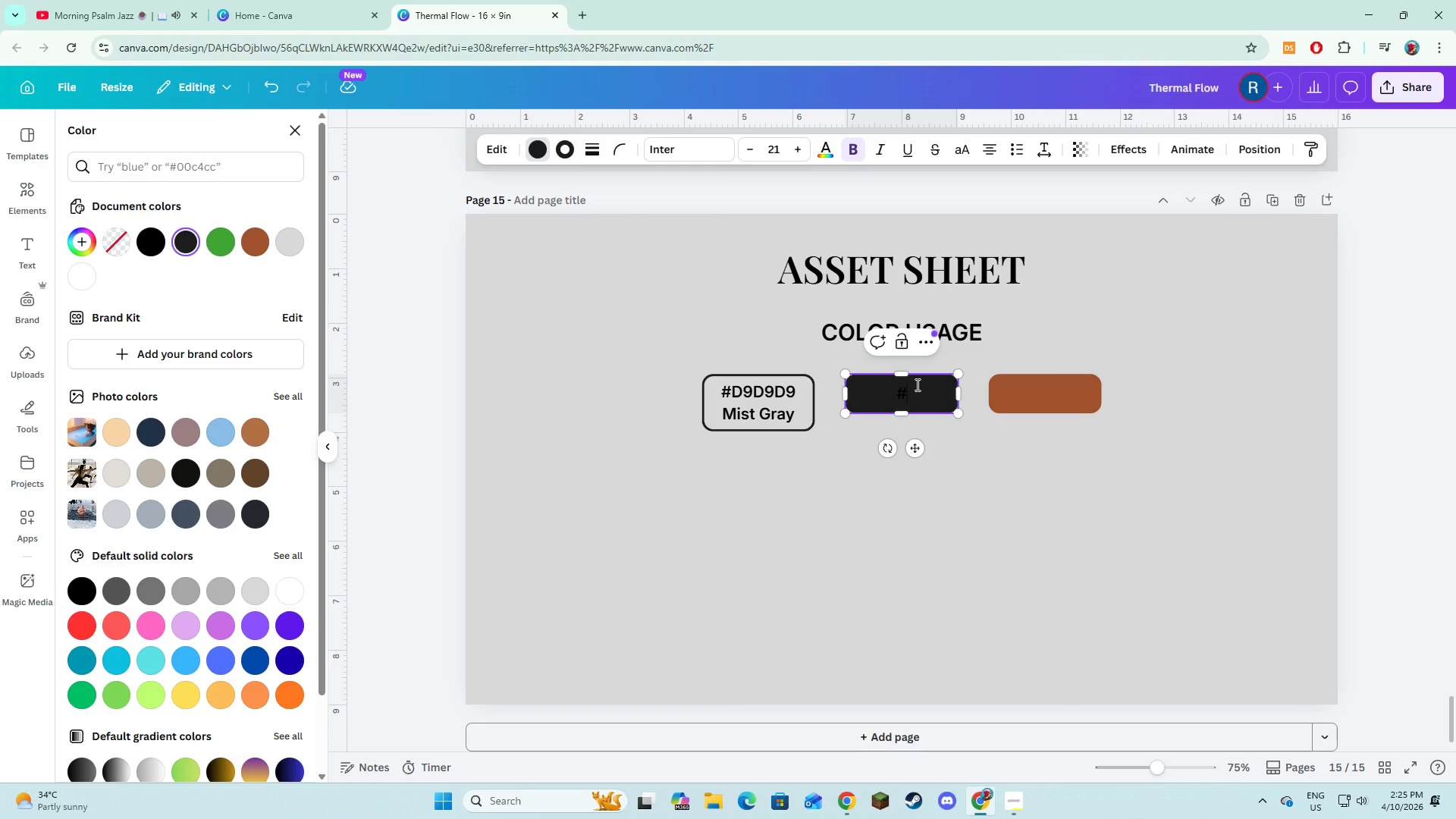 
wait(6.08)
 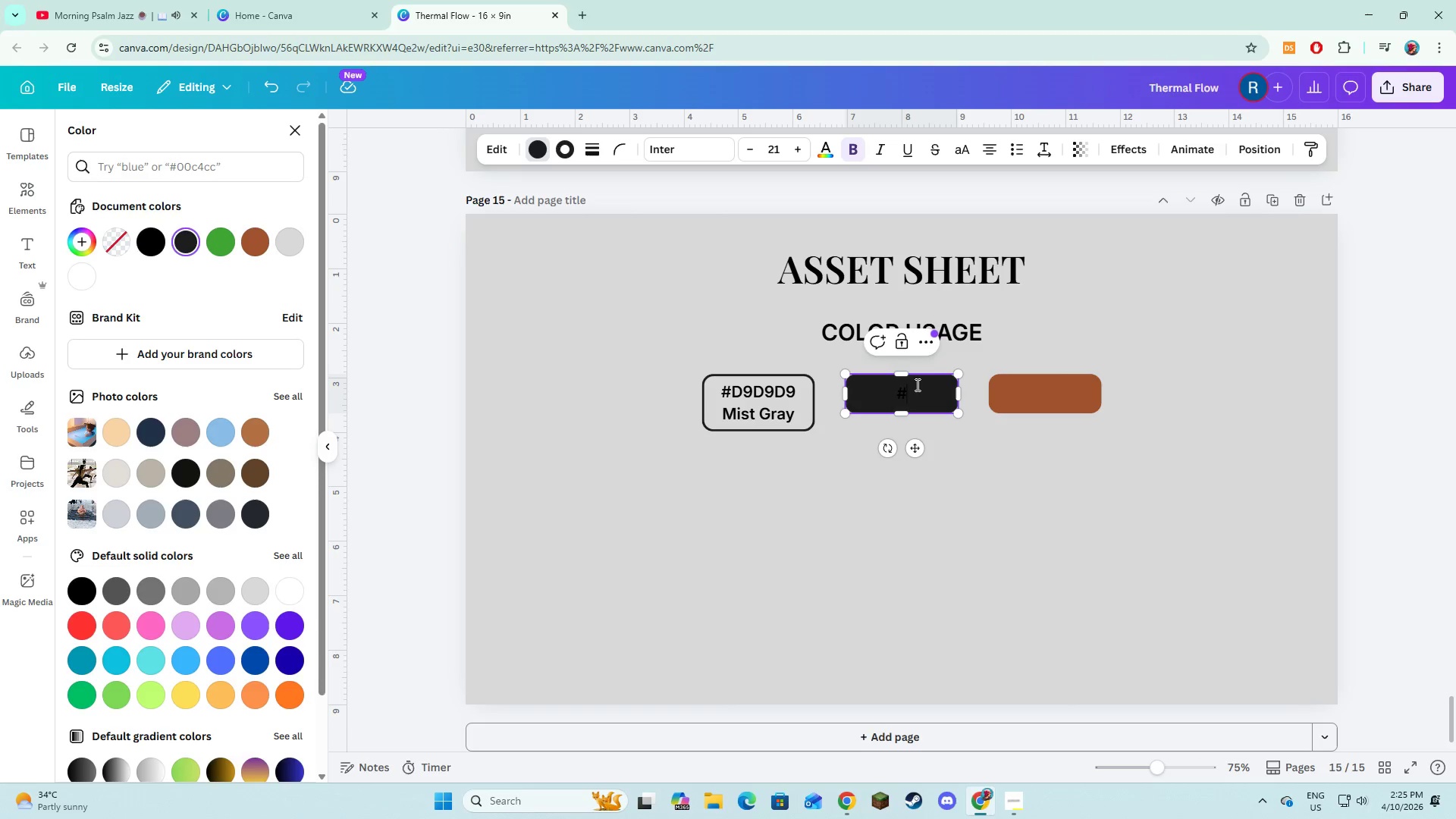 
type(1S)
key(Backspace)
type(A1A1A1)
key(Backspace)
 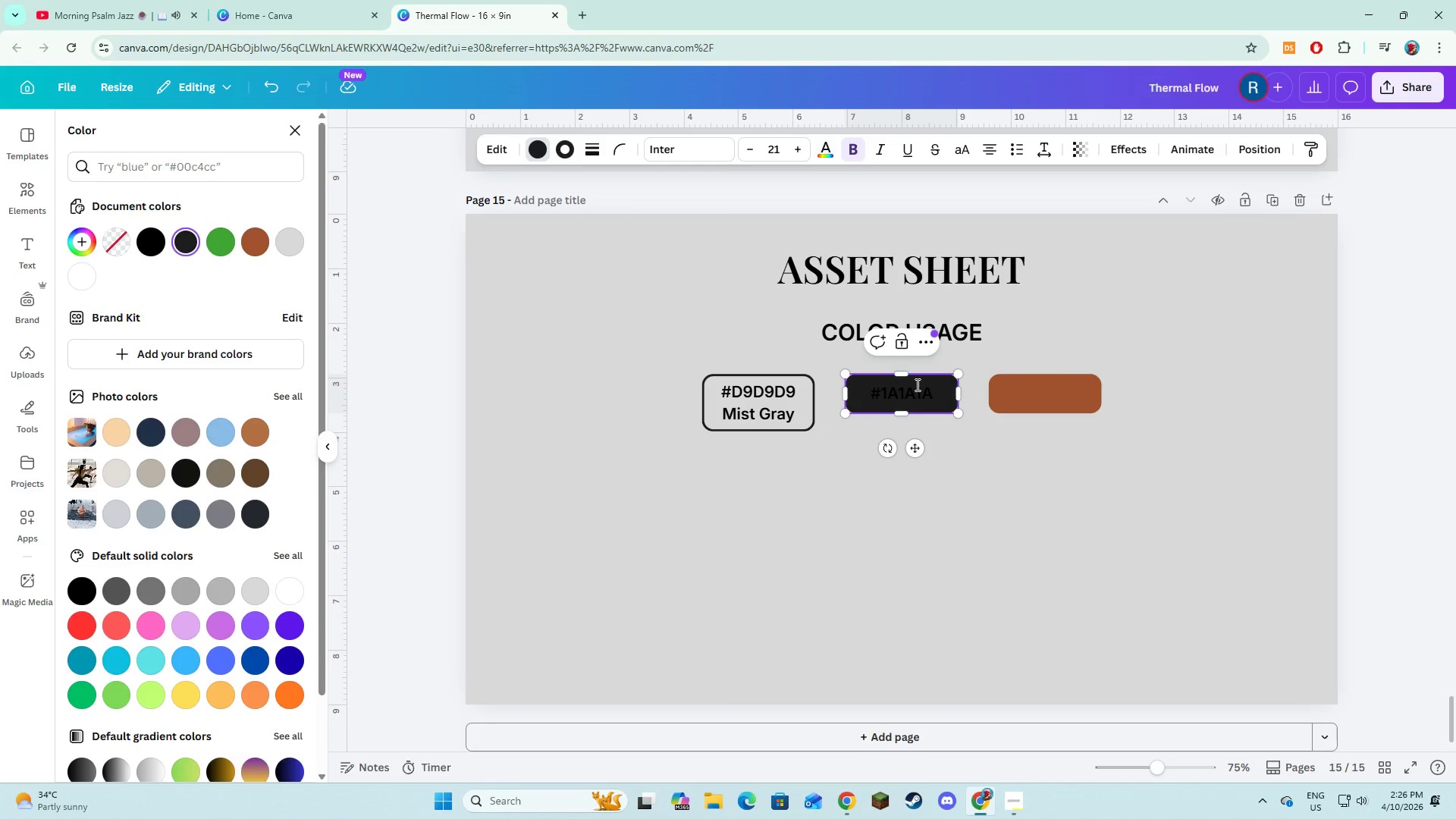 
key(Enter)
 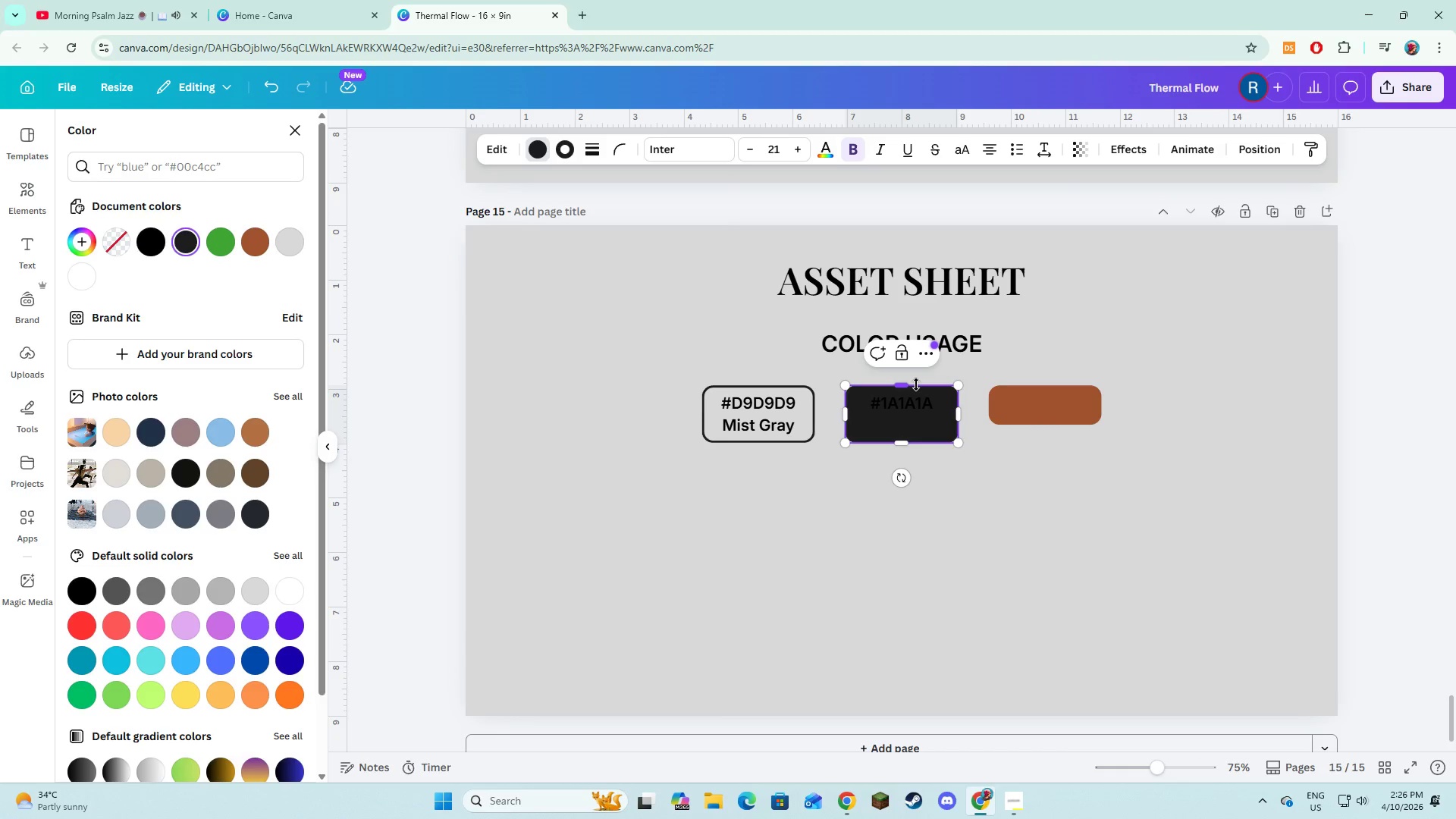 
type(cH)
key(Backspace)
key(Backspace)
type(Charcoal Black)
key(Backspace)
key(Backspace)
key(Backspace)
key(Backspace)
key(Backspace)
 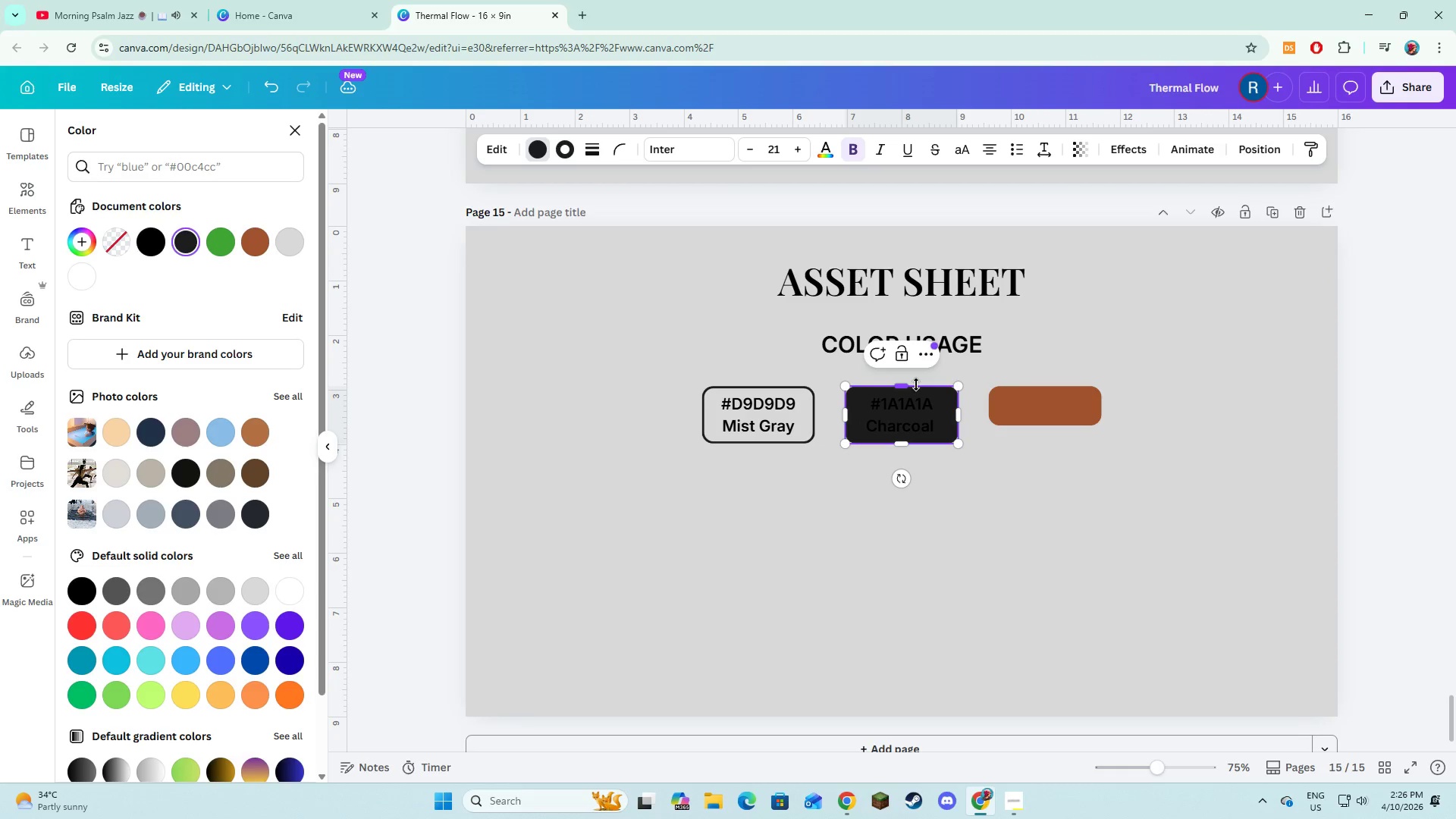 
wait(5.83)
 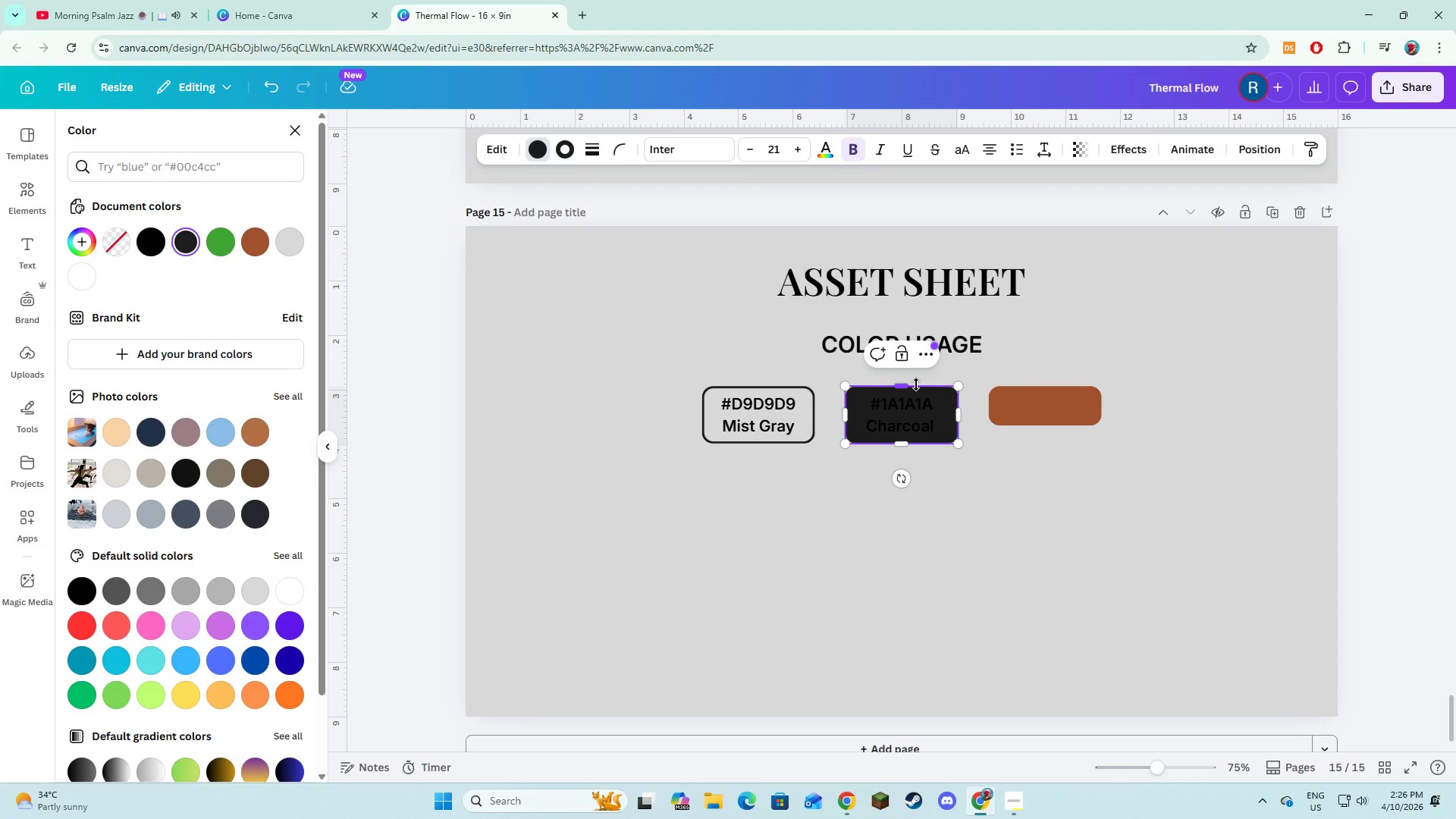 
key(Alt+AltLeft)
 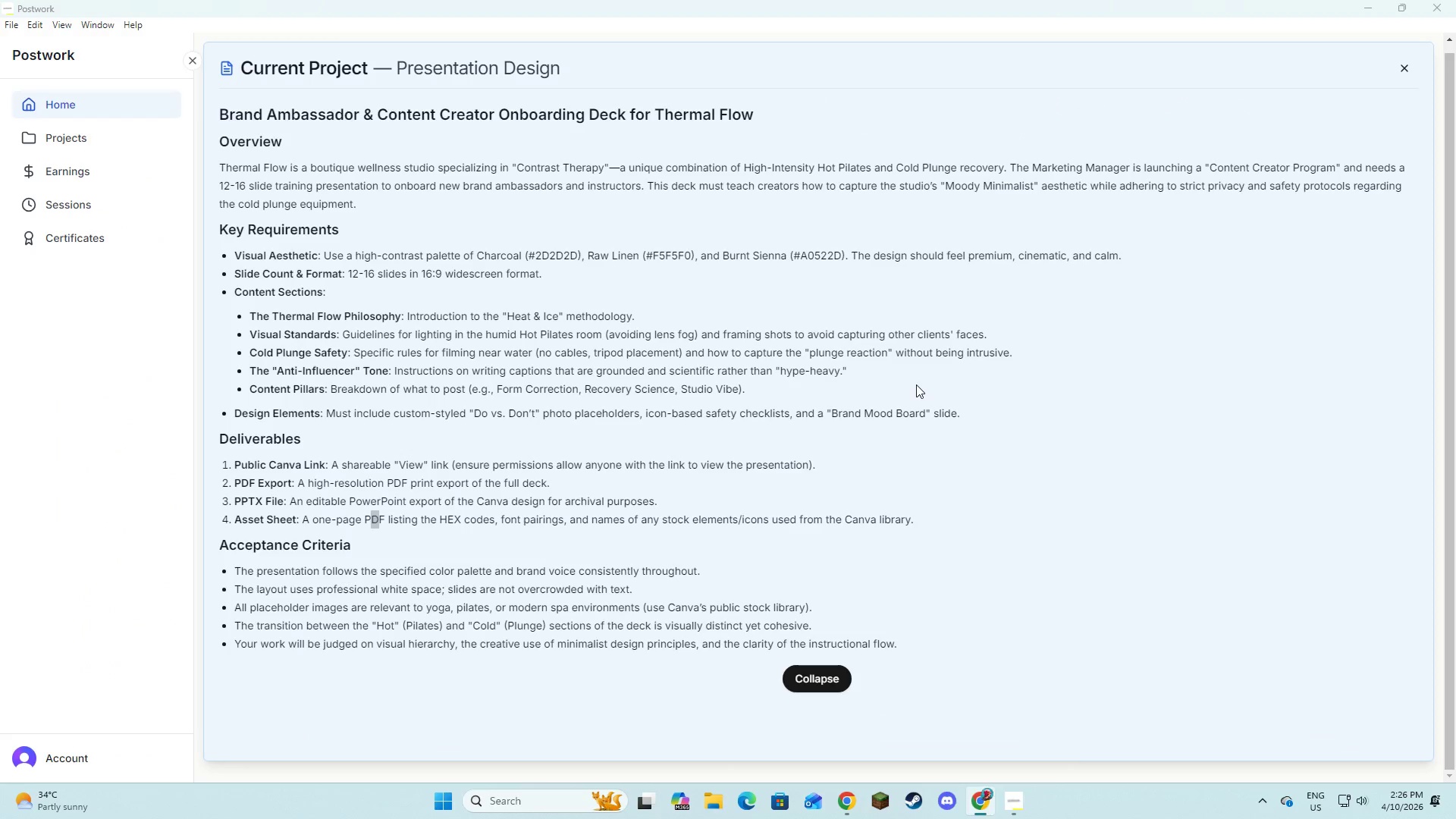 
key(Alt+Tab)